 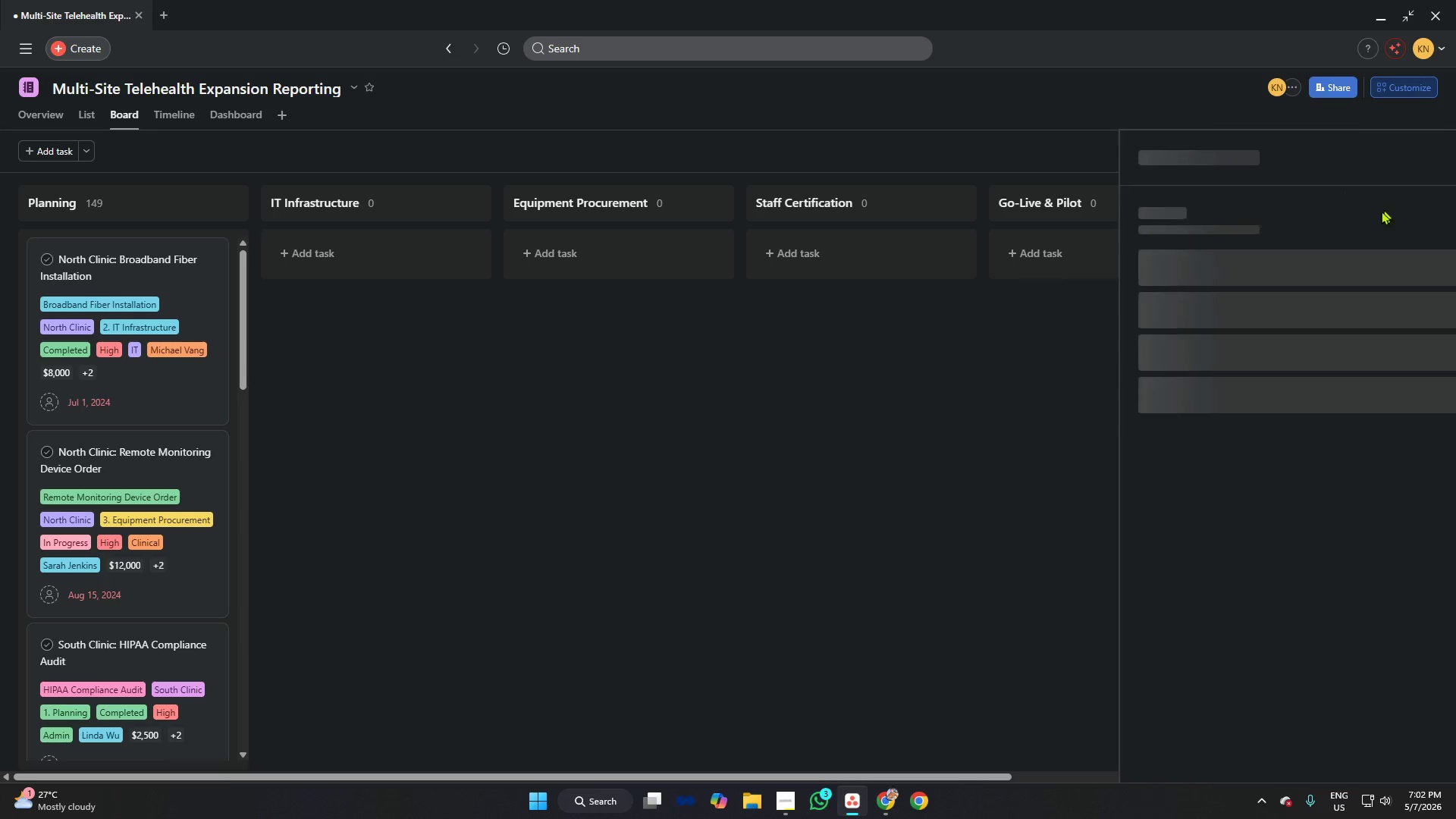 
left_click([1177, 371])
 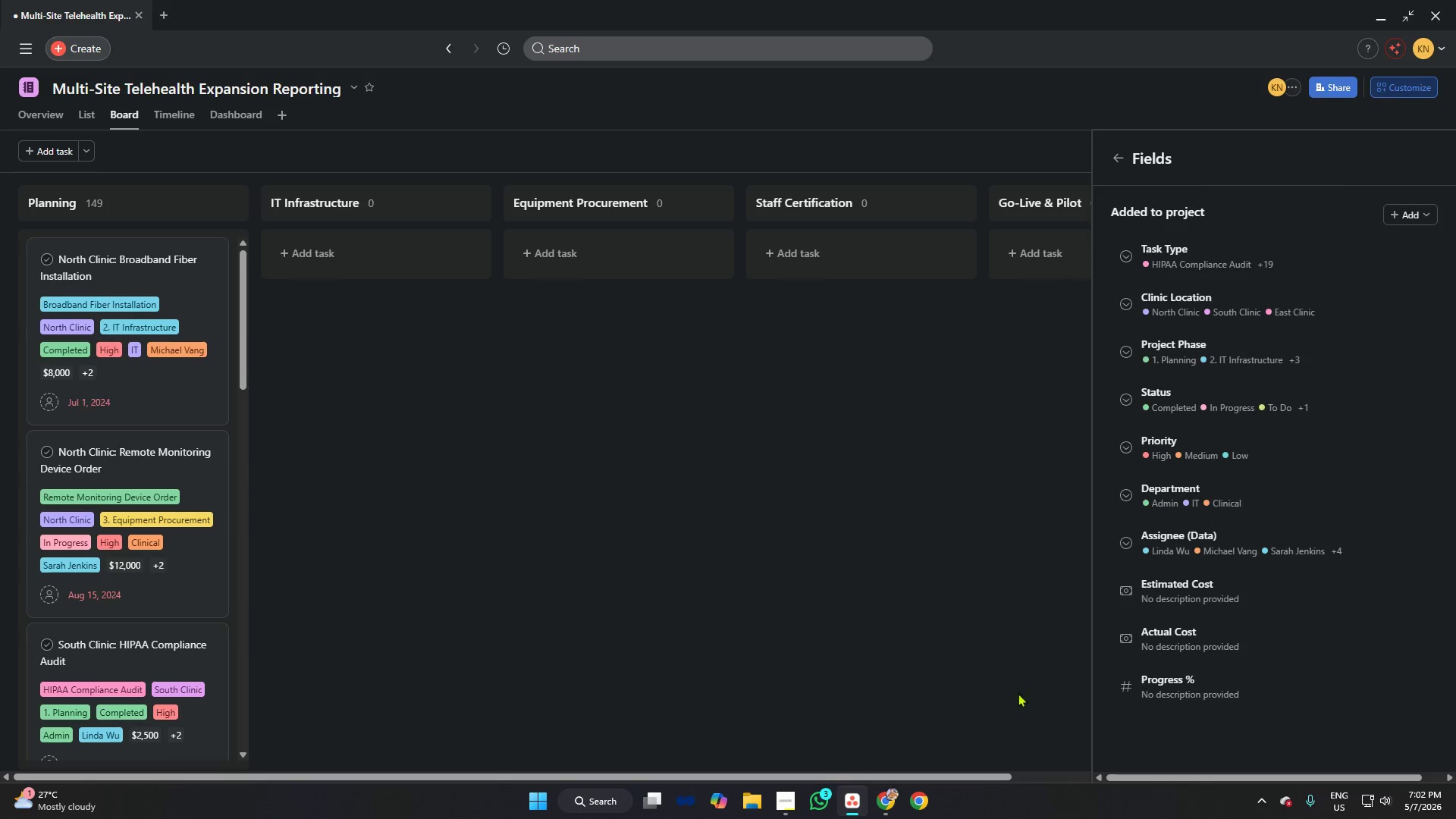 
left_click([1184, 355])
 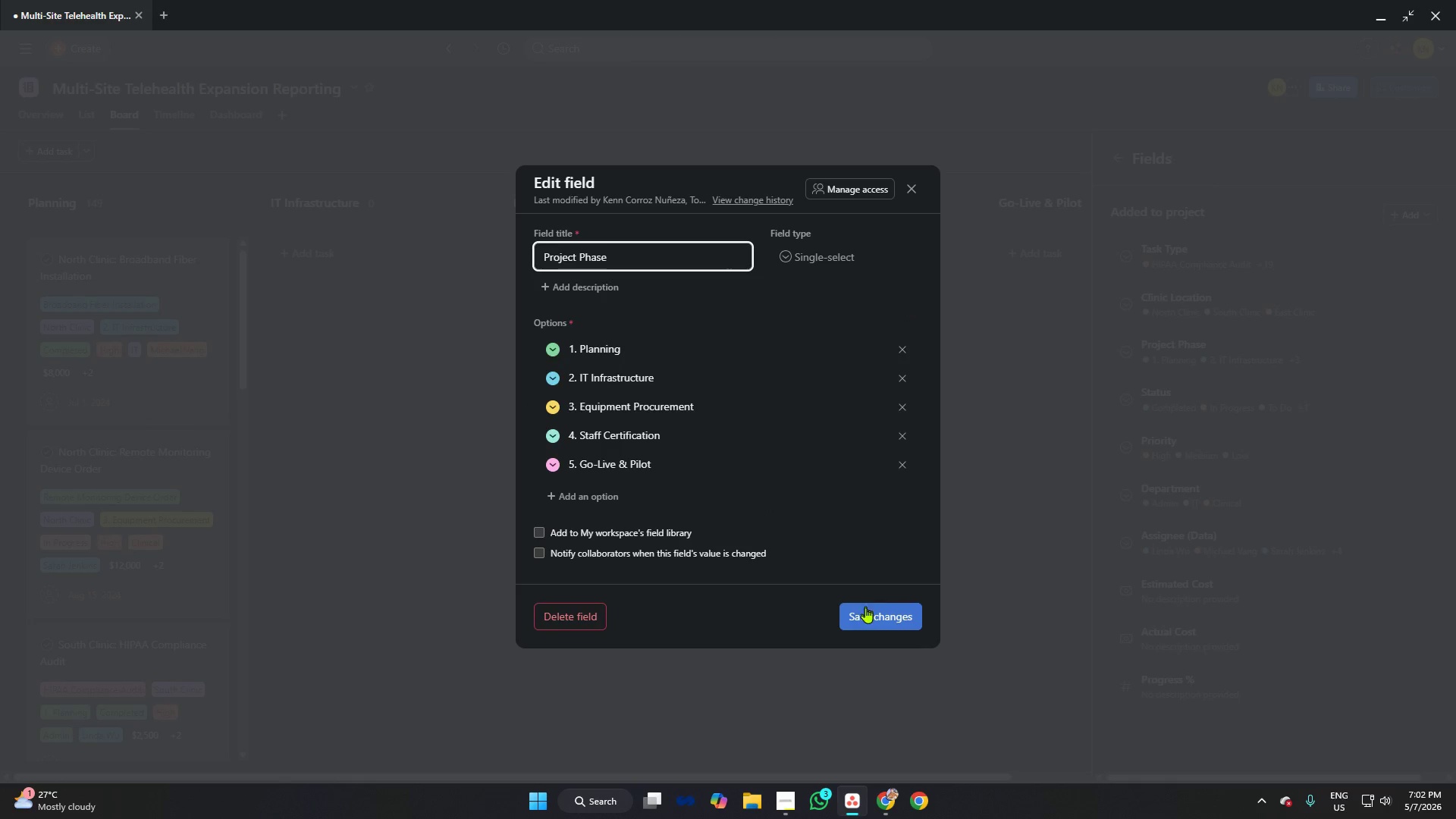 
wait(5.8)
 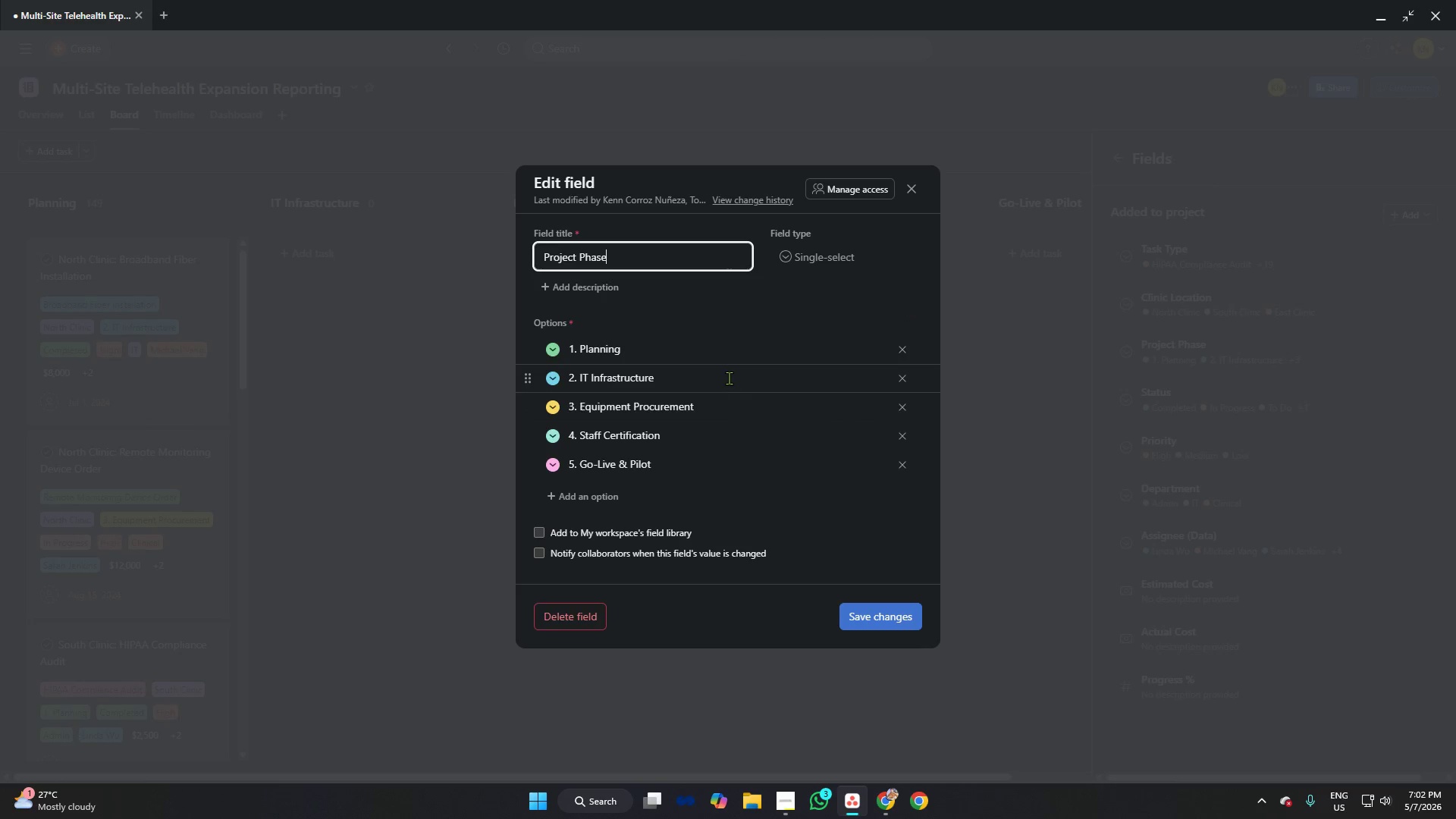 
left_click([781, 798])